 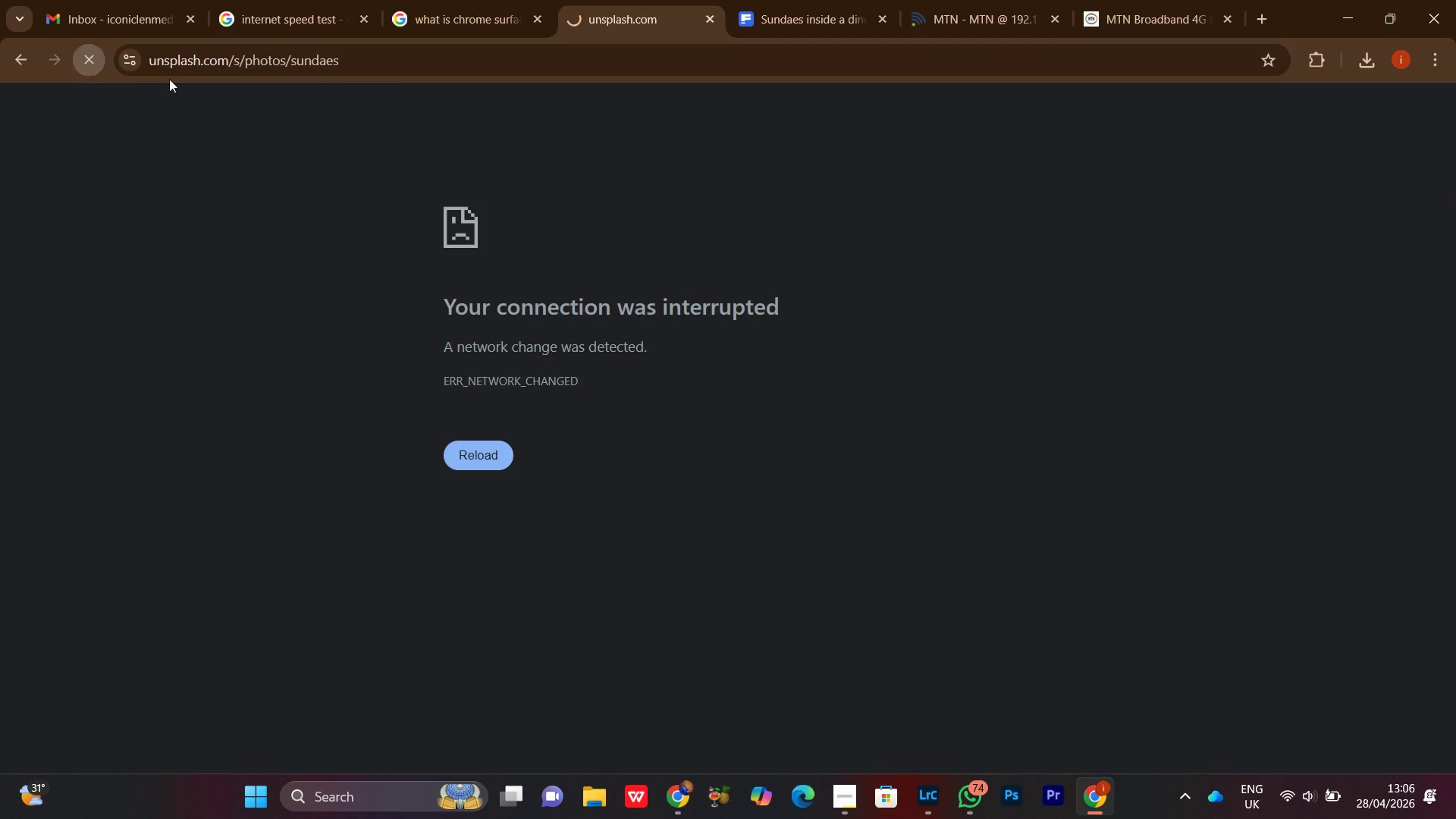 
left_click([302, 0])
 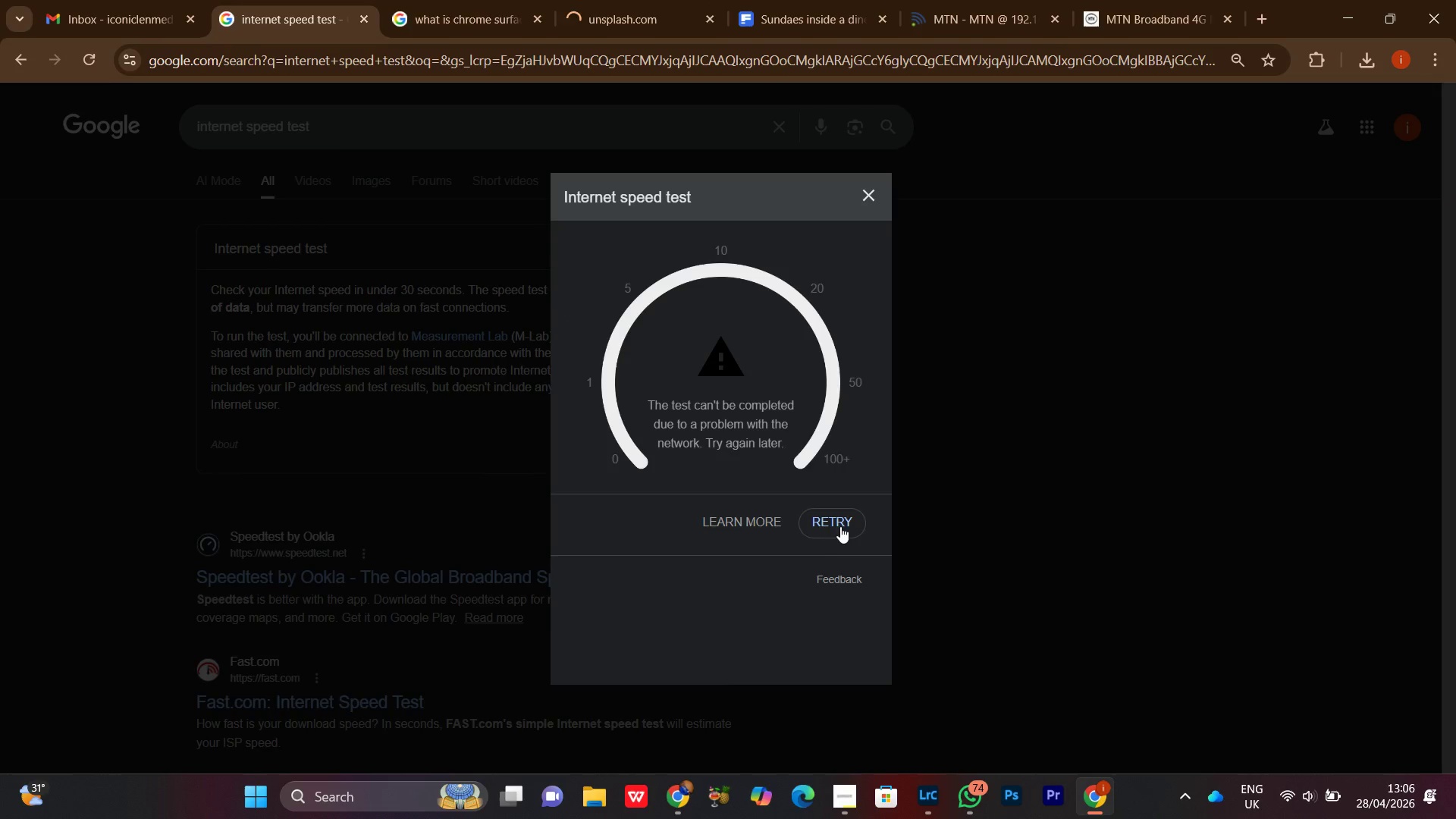 
left_click([842, 520])
 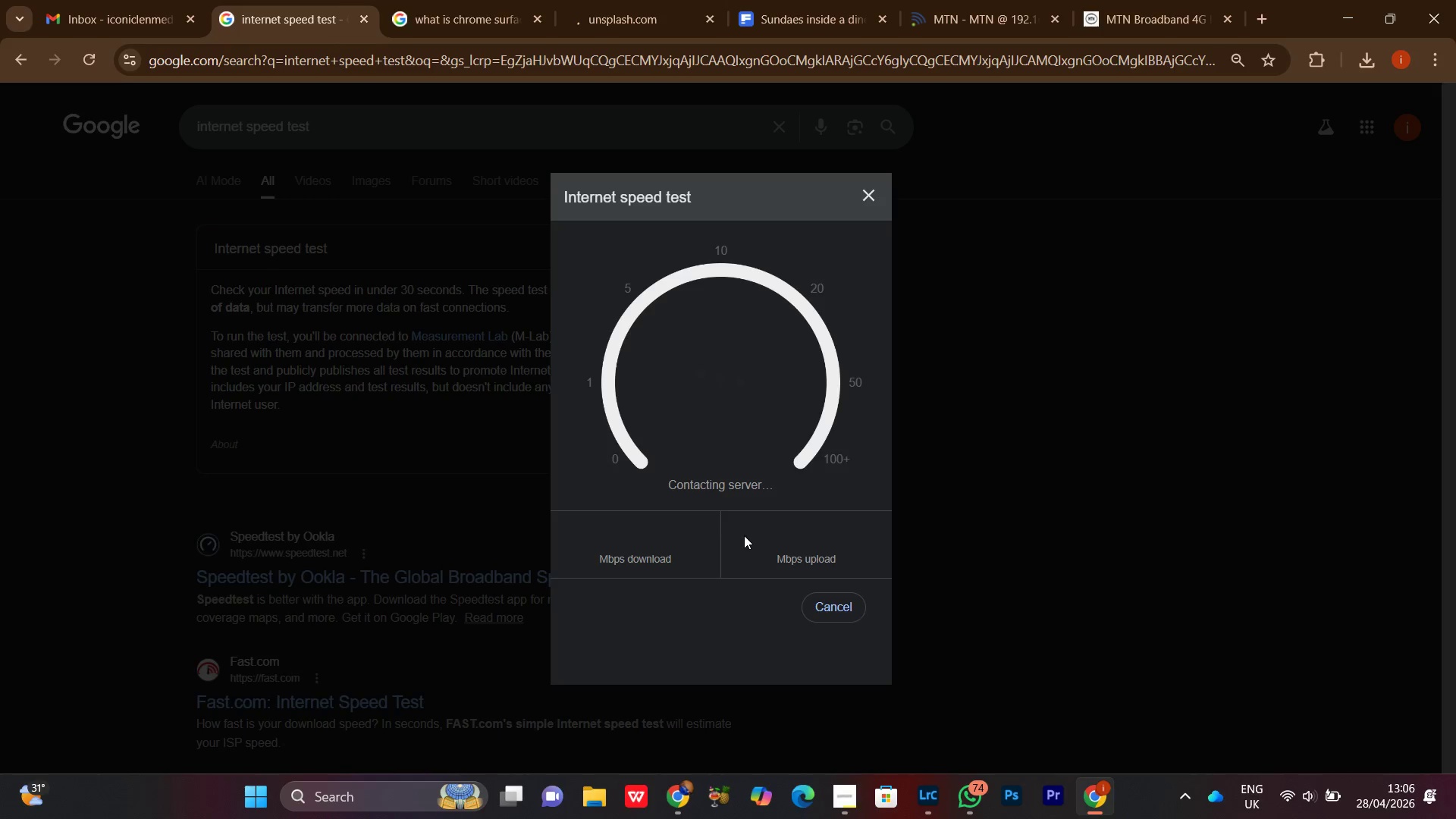 
wait(8.48)
 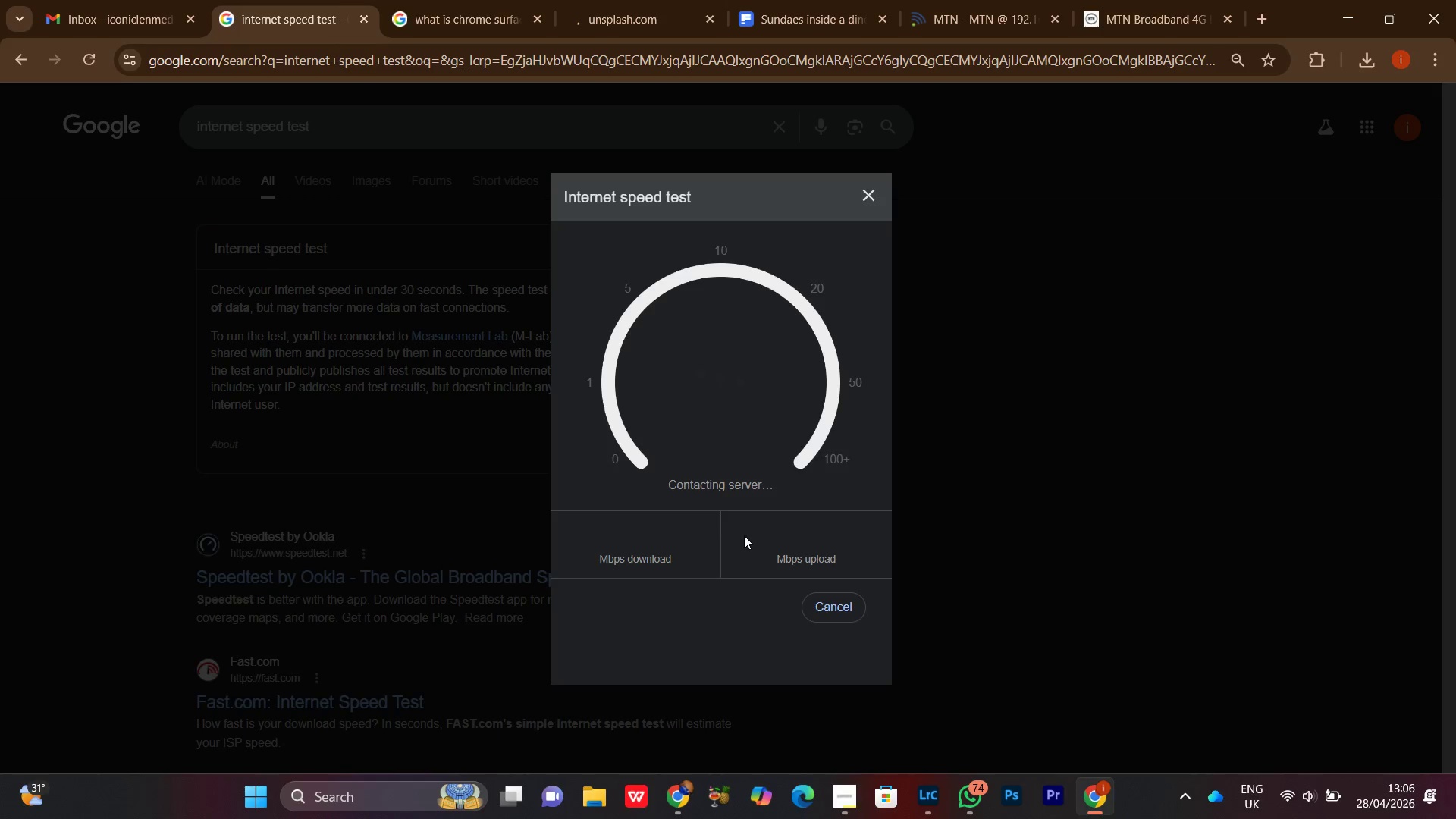 
left_click([851, 799])